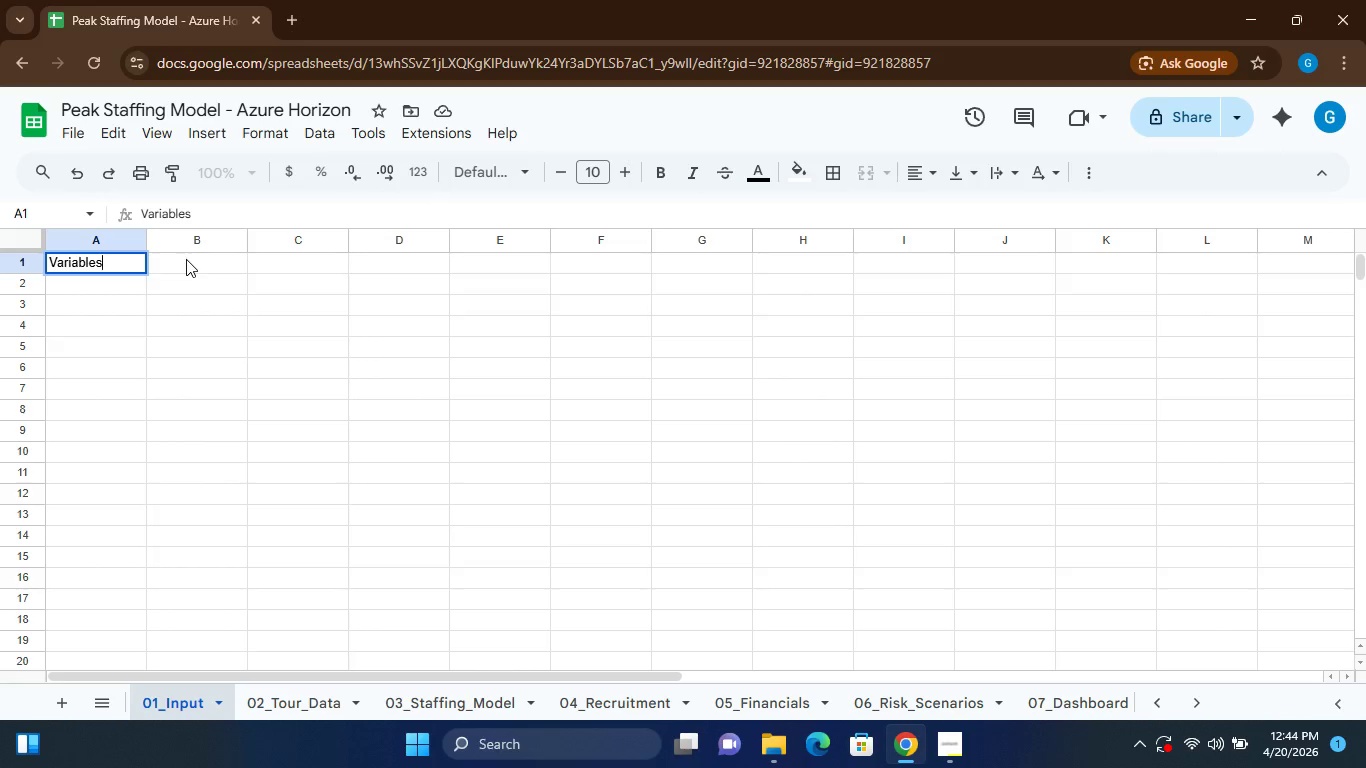 
left_click([186, 259])
 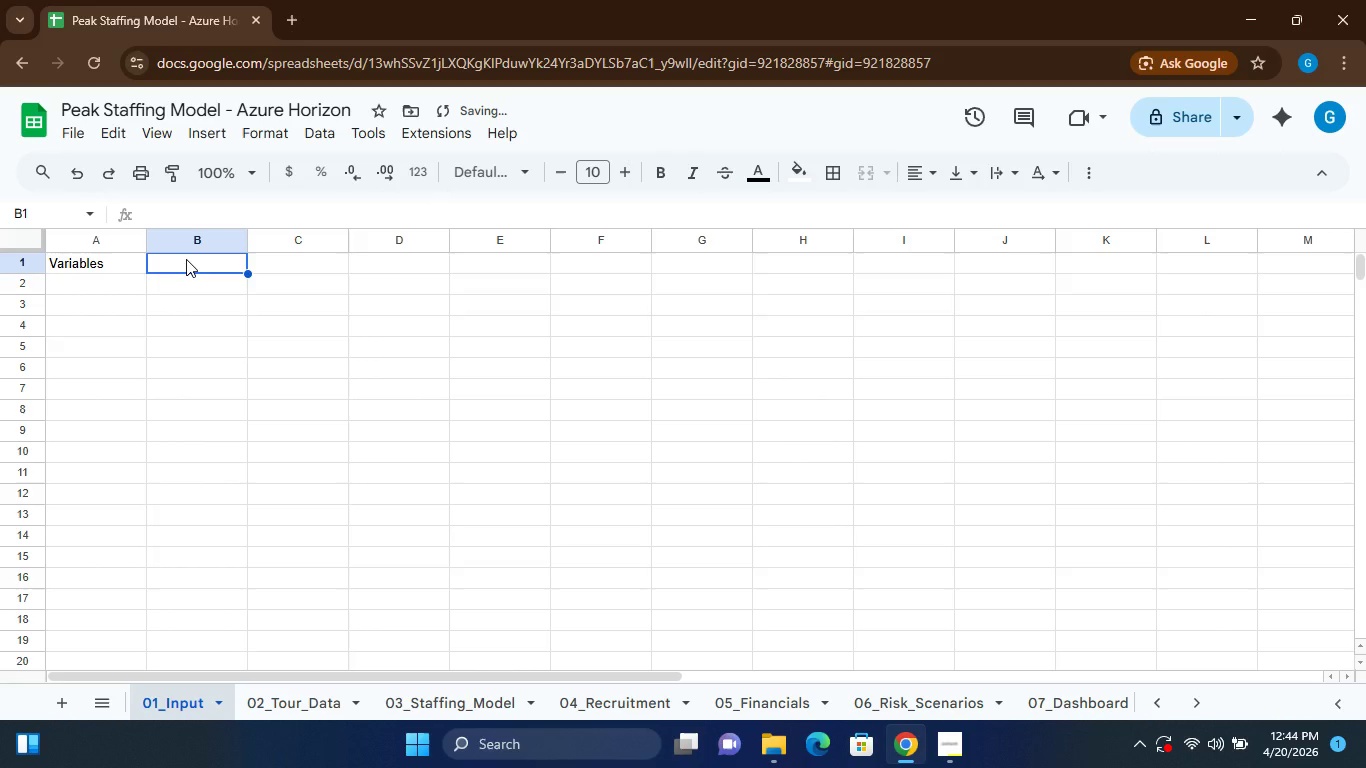 
type(Value)
 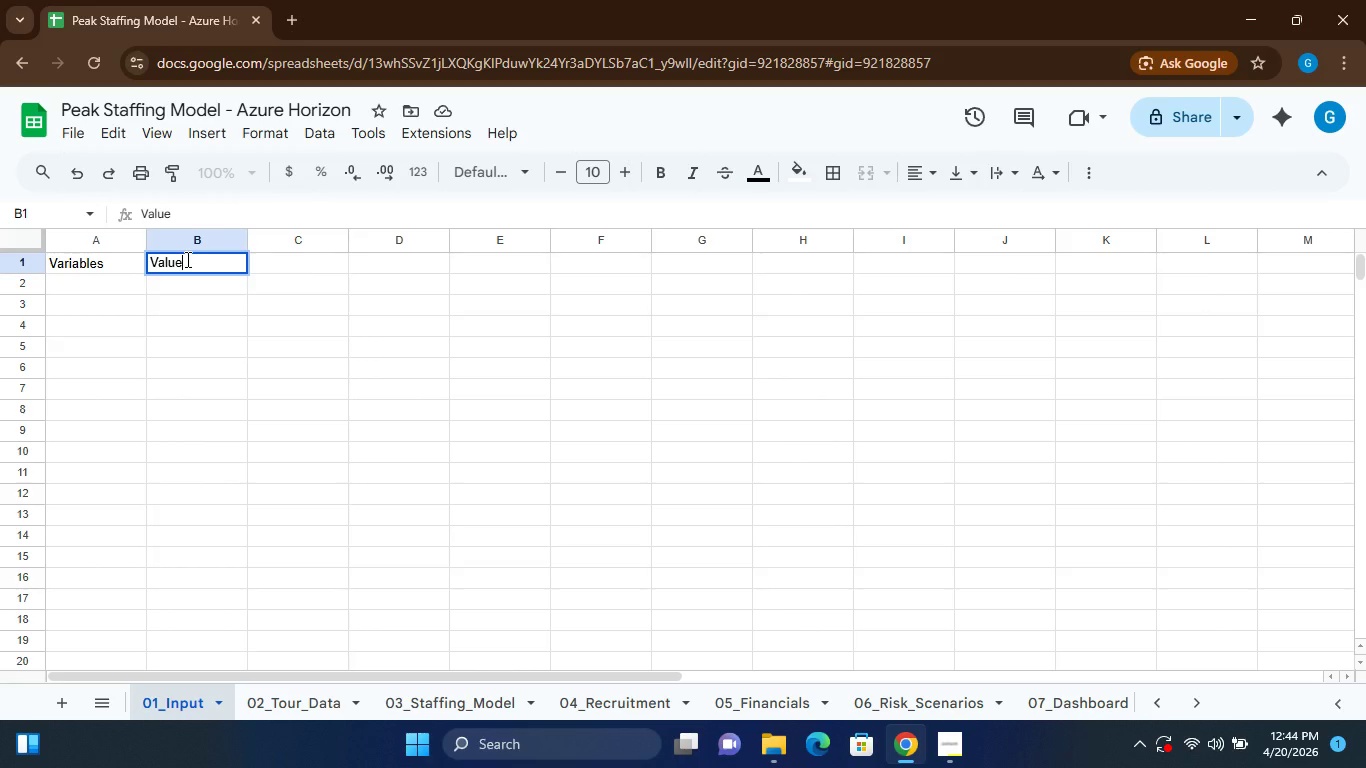 
wait(9.5)
 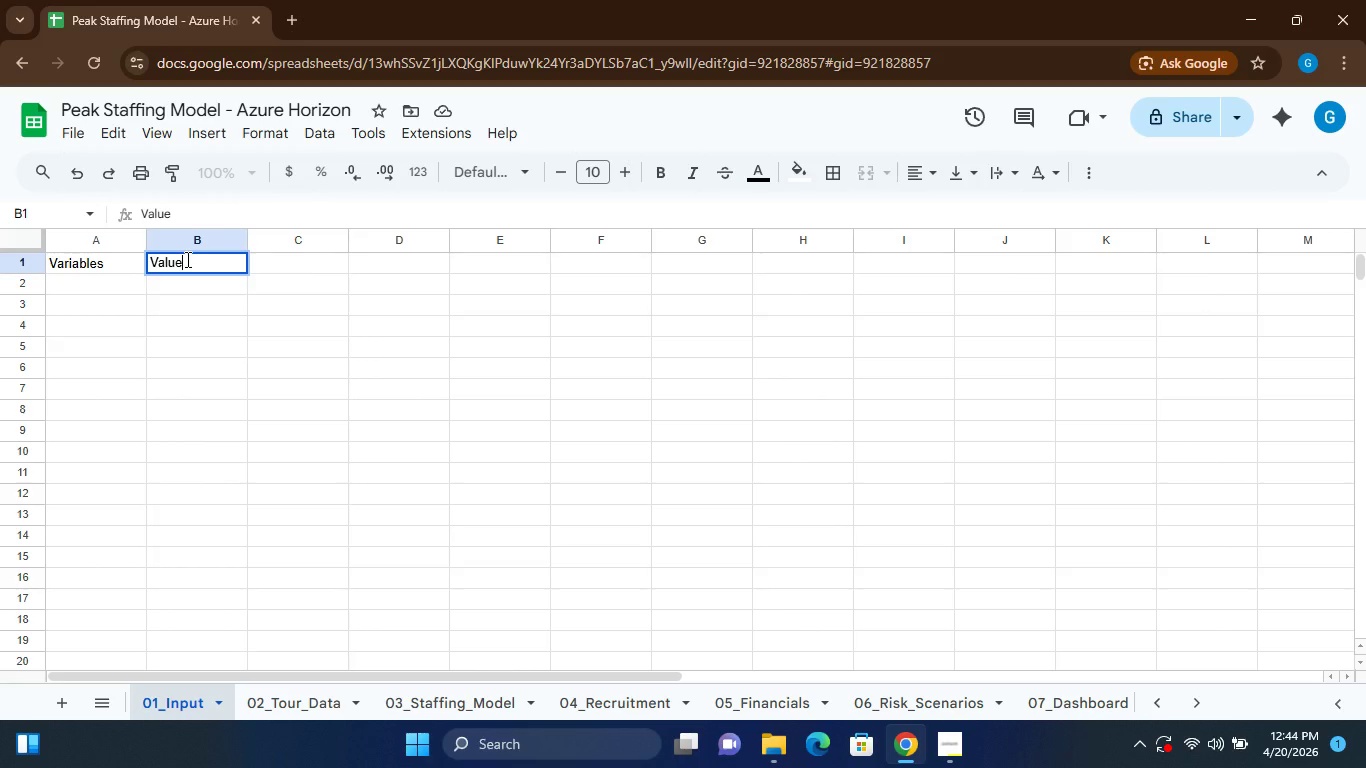 
left_click([76, 274])
 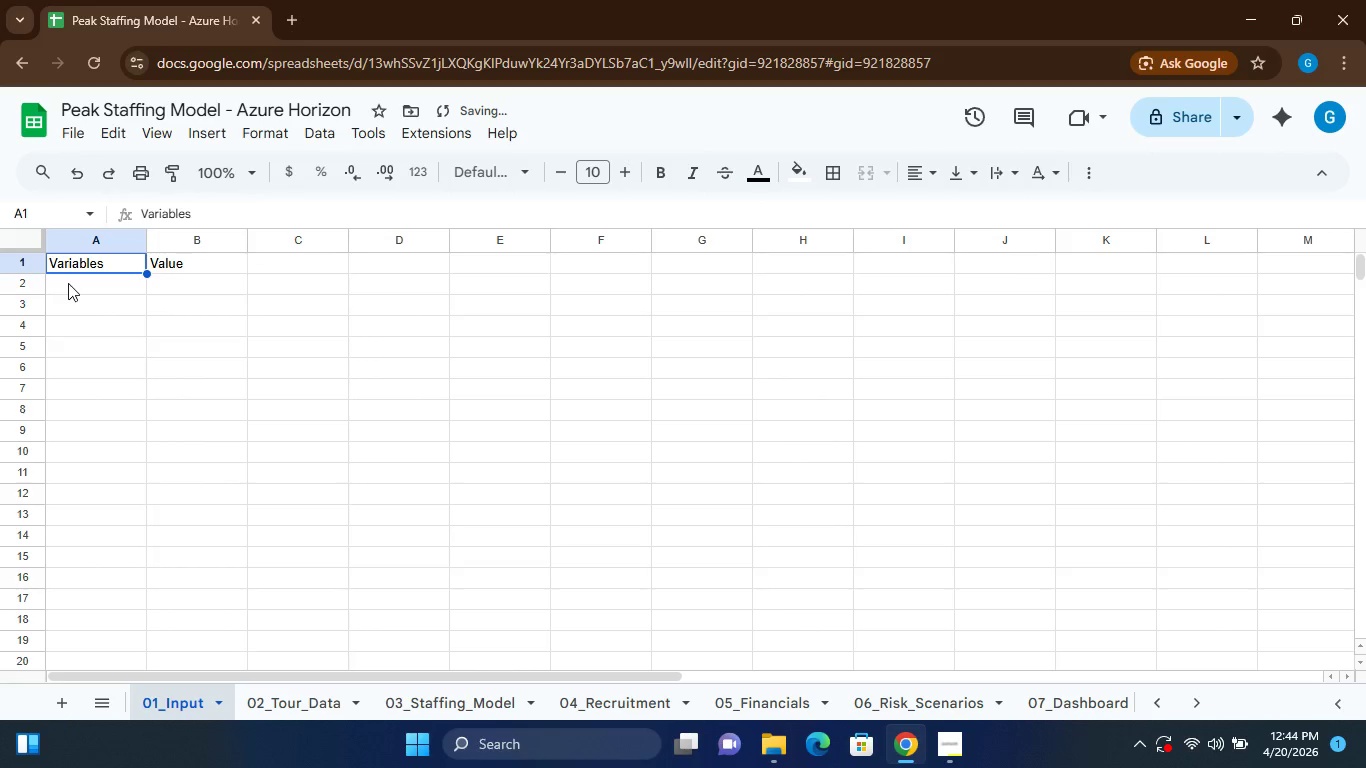 
left_click([68, 283])
 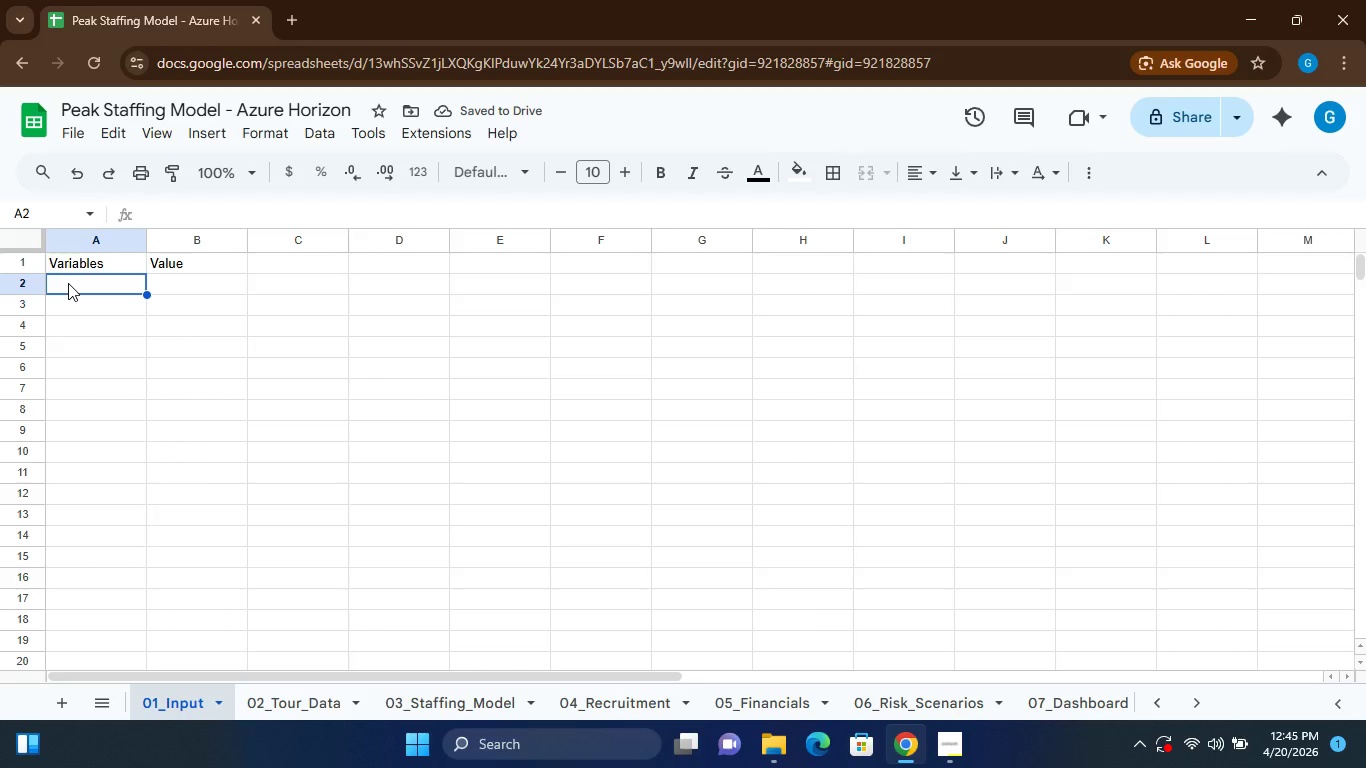 
type(Gowy)
key(Backspace)
type(th )
 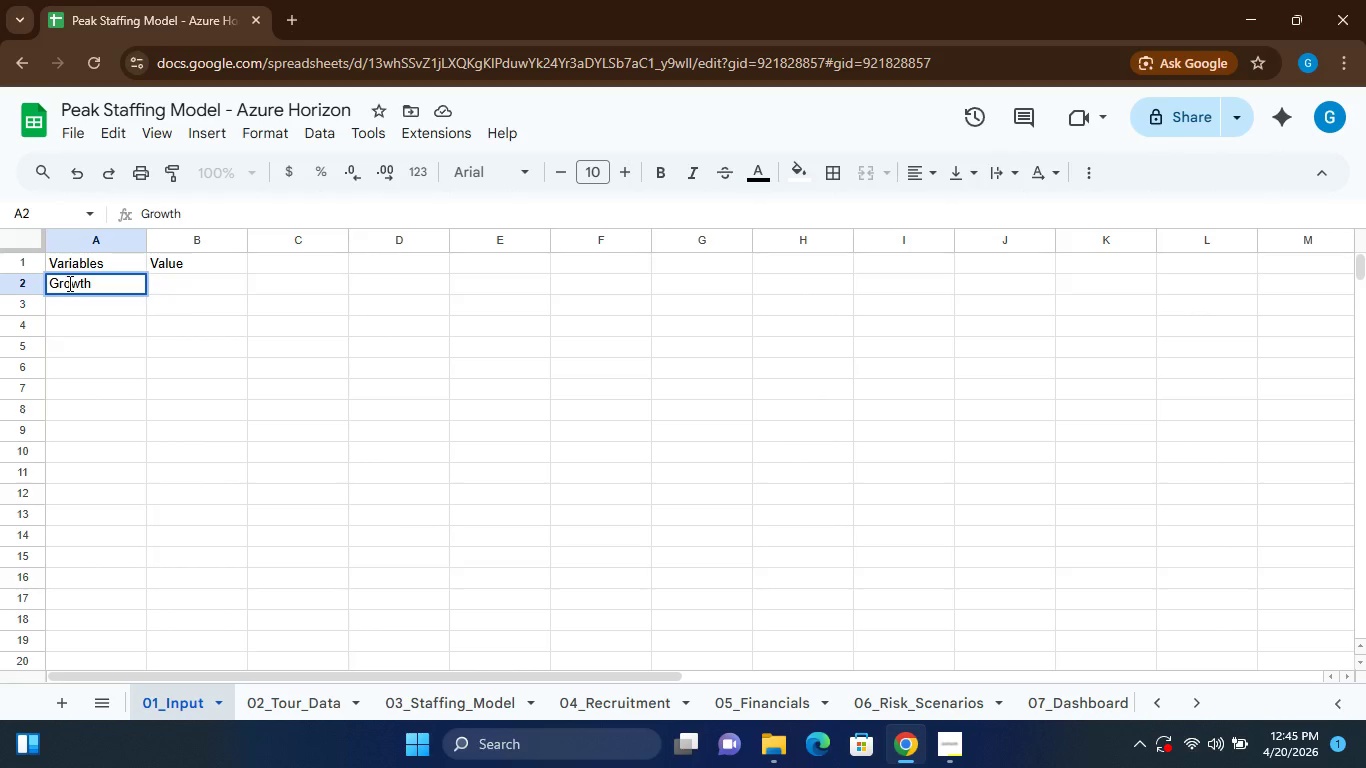 
hold_key(key=R, duration=0.31)
 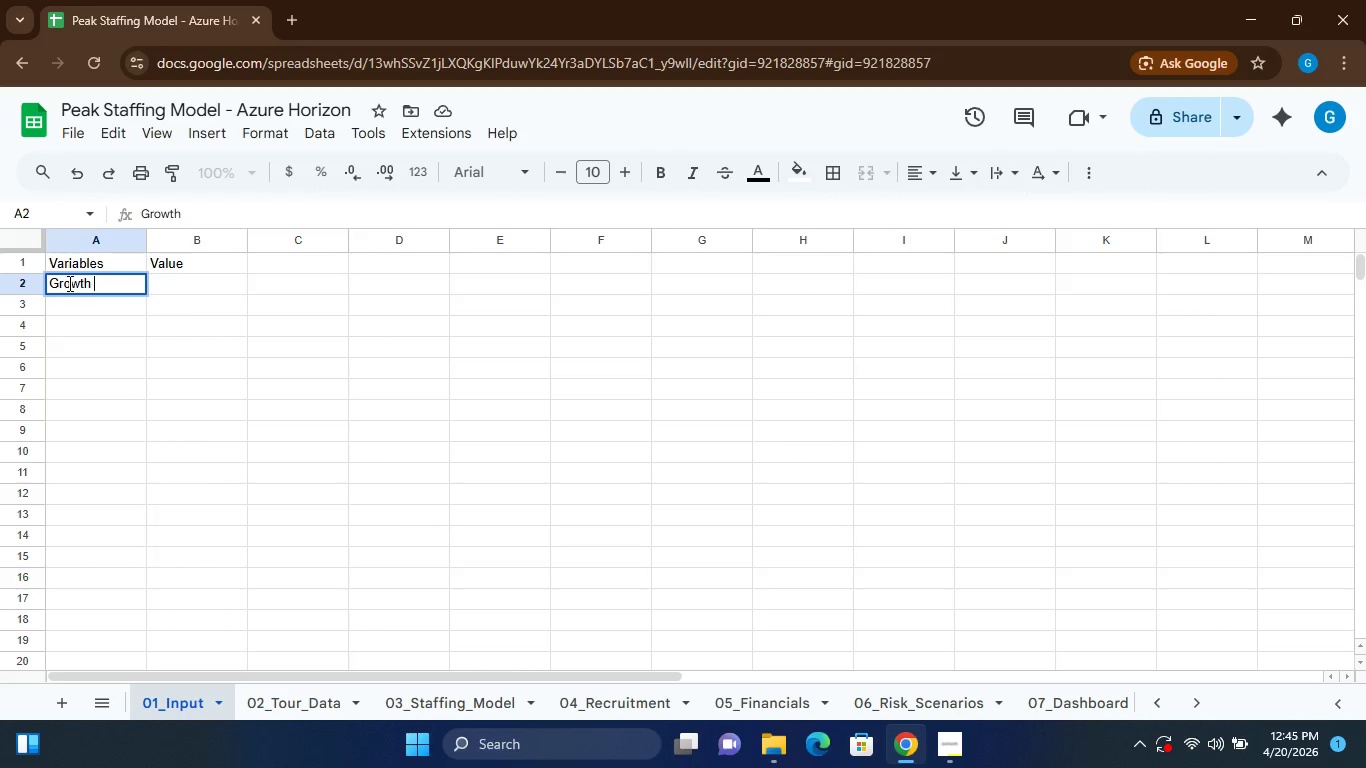 
double_click([68, 283])
 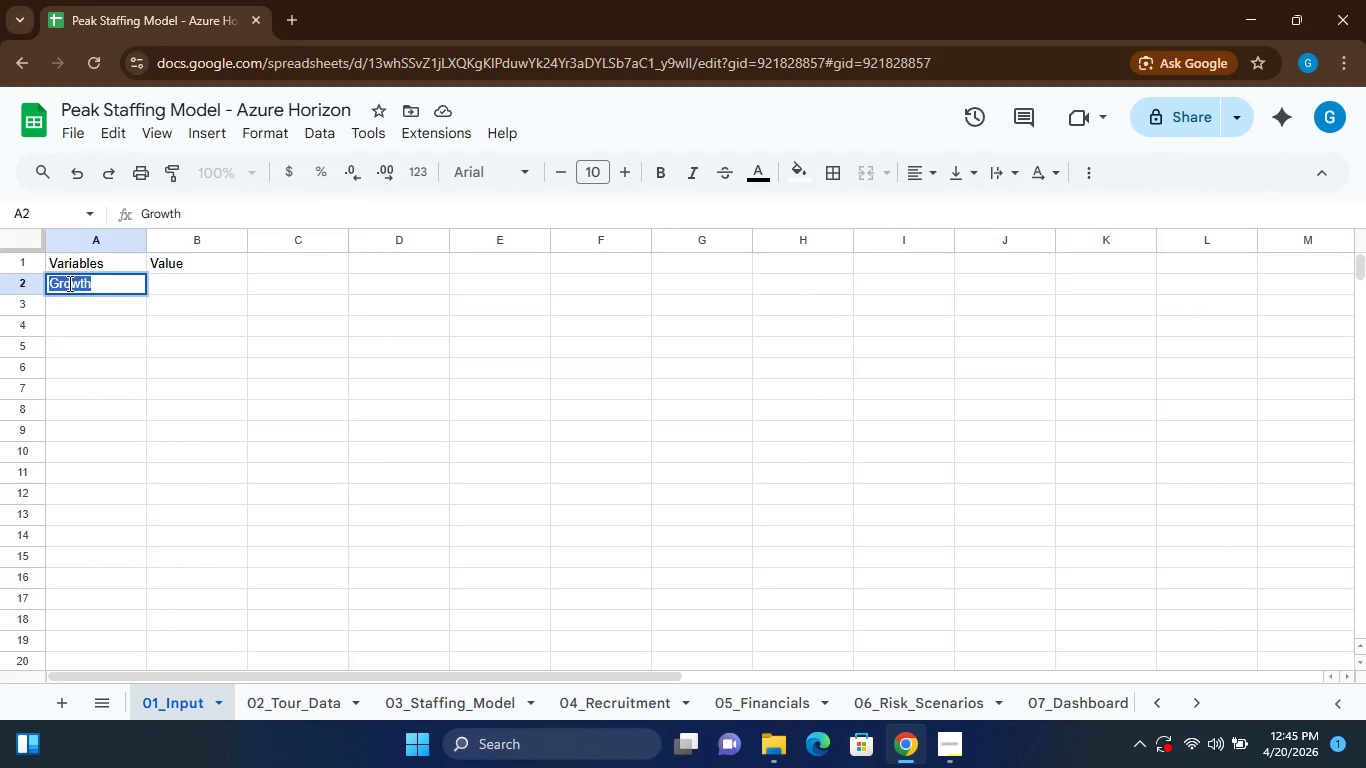 
key(Shift+F)
 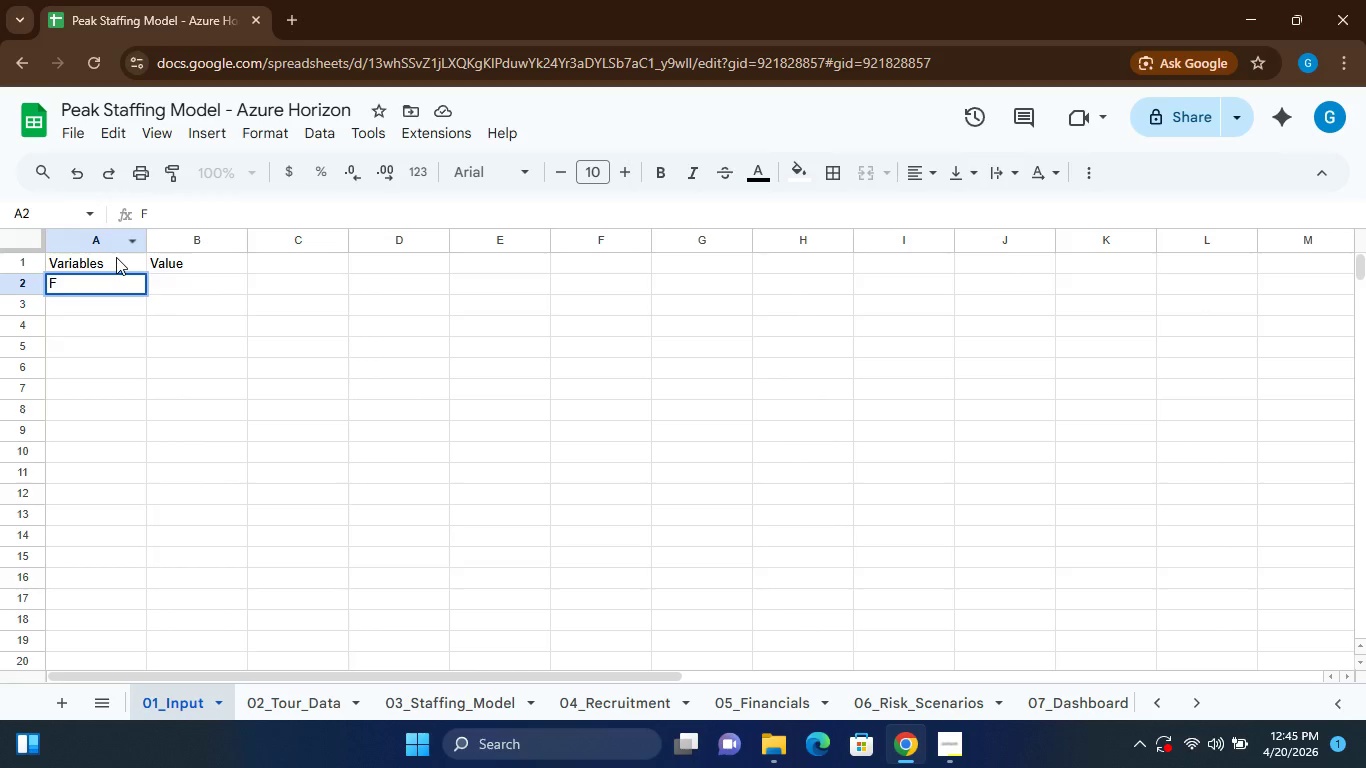 
key(Control+Z)
 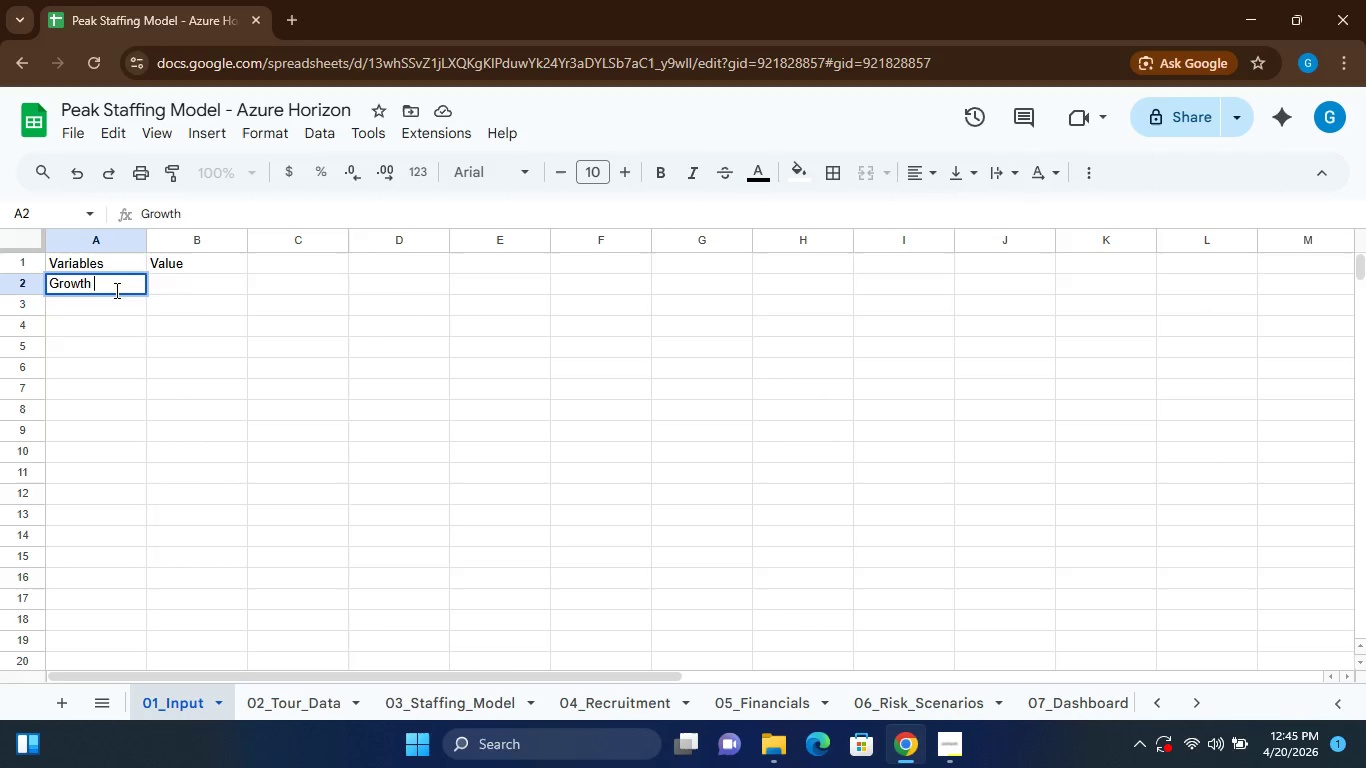 
type(Factor)
 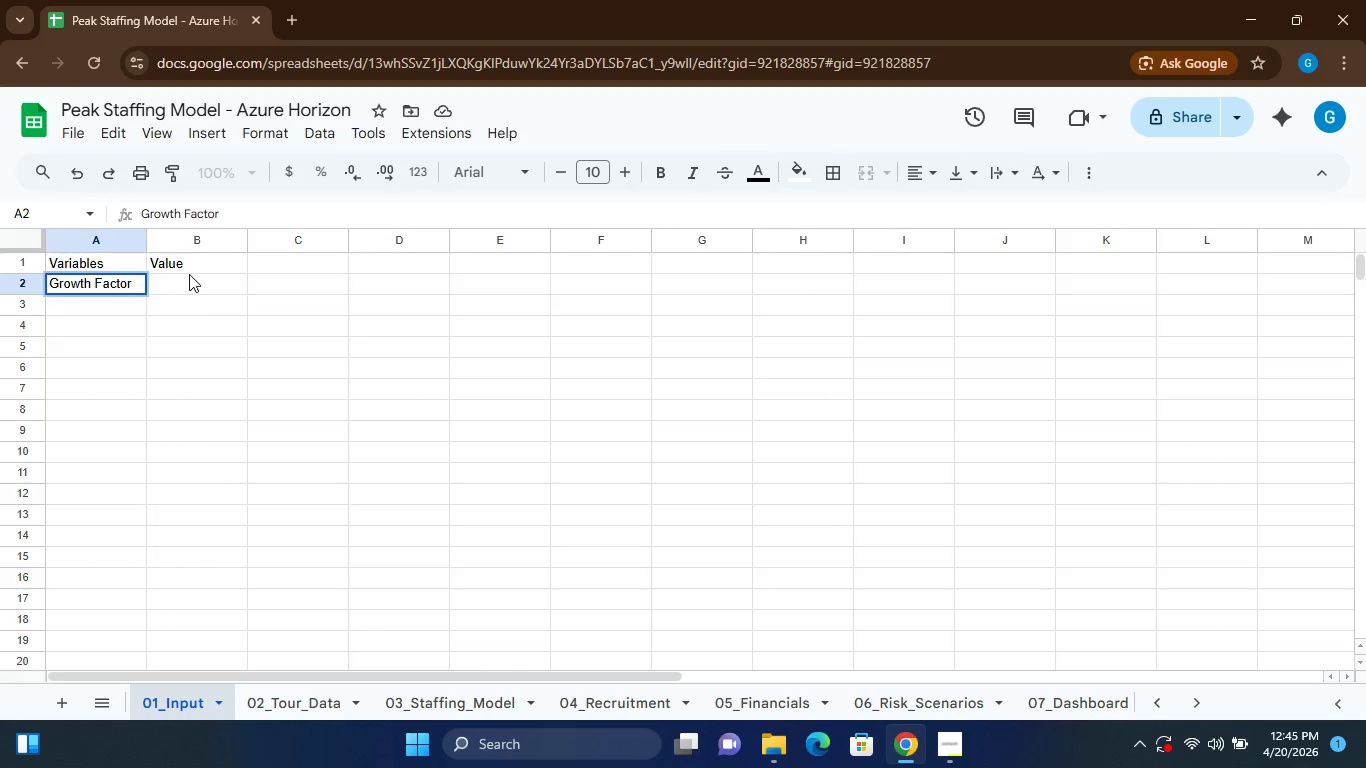 
key(ArrowRight)
 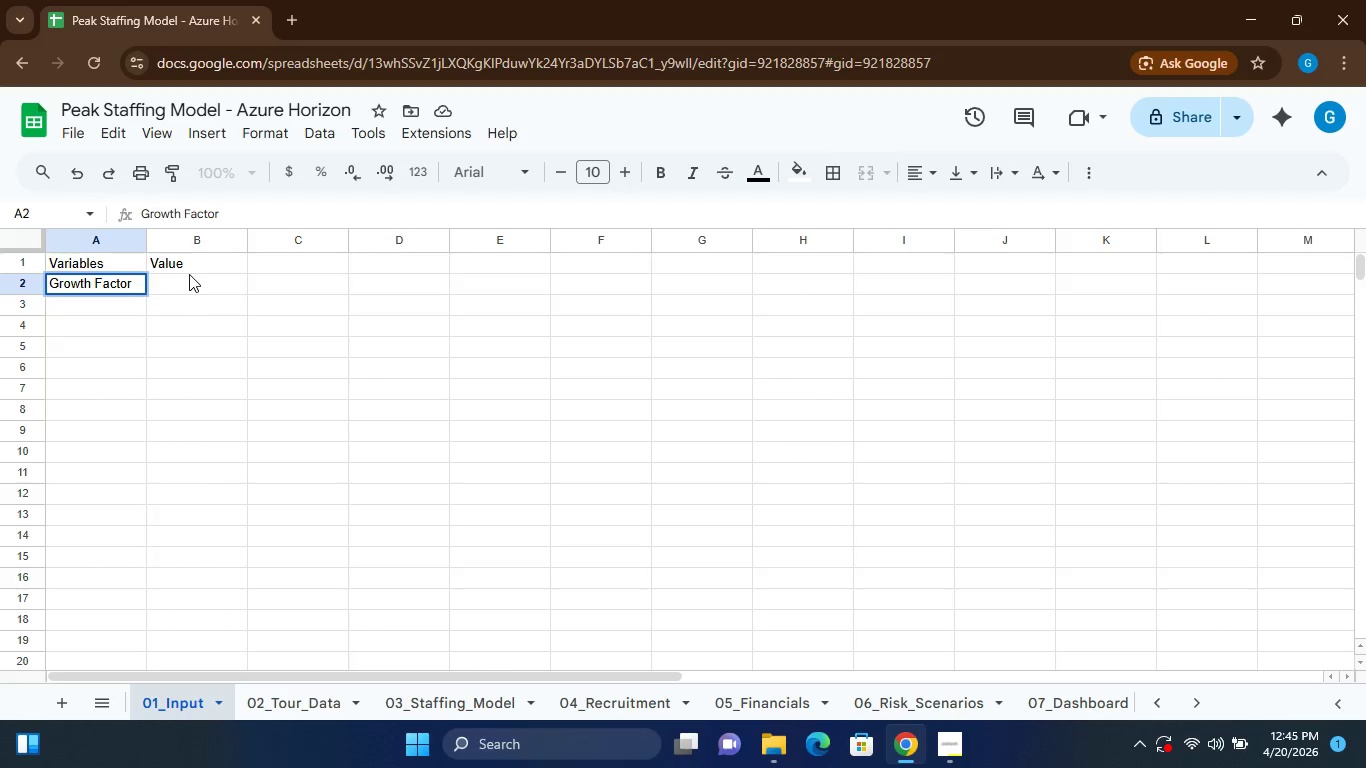 
key(ArrowRight)
 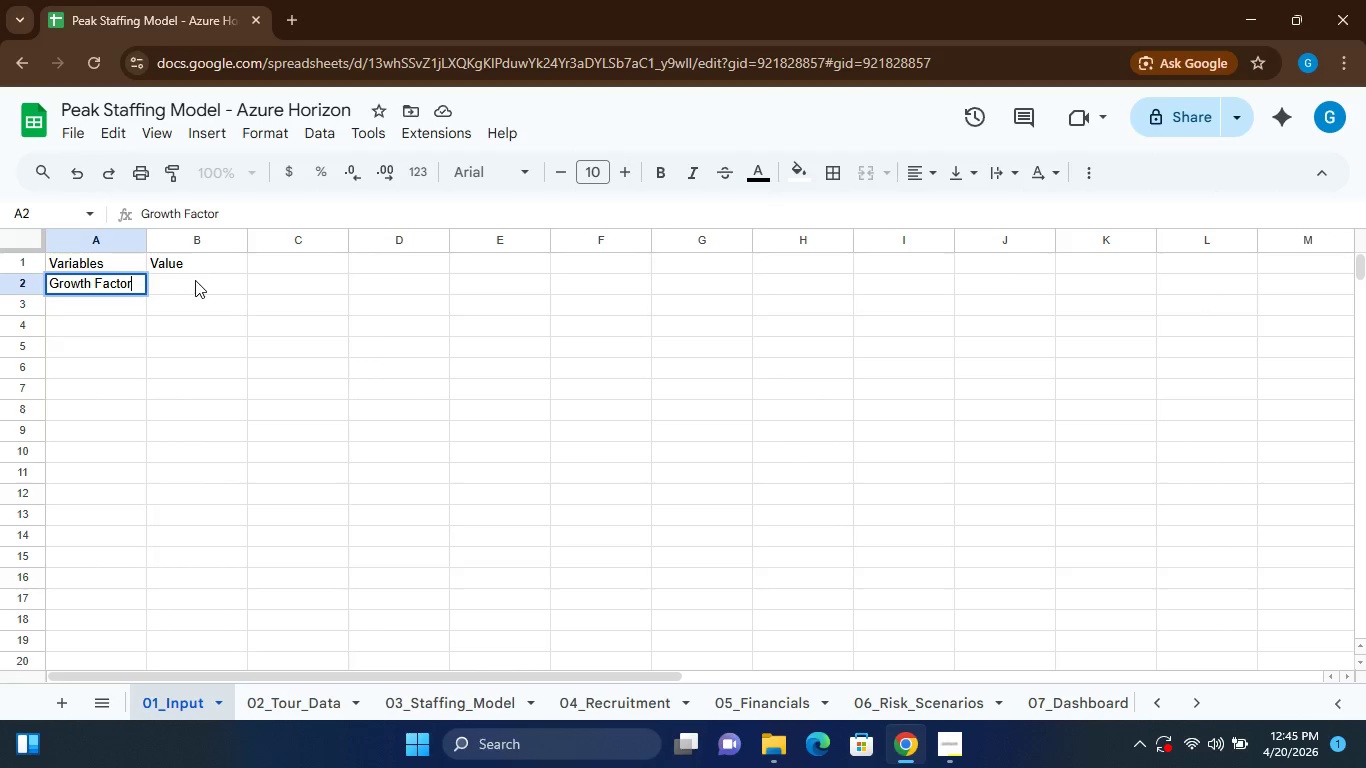 
left_click([195, 280])
 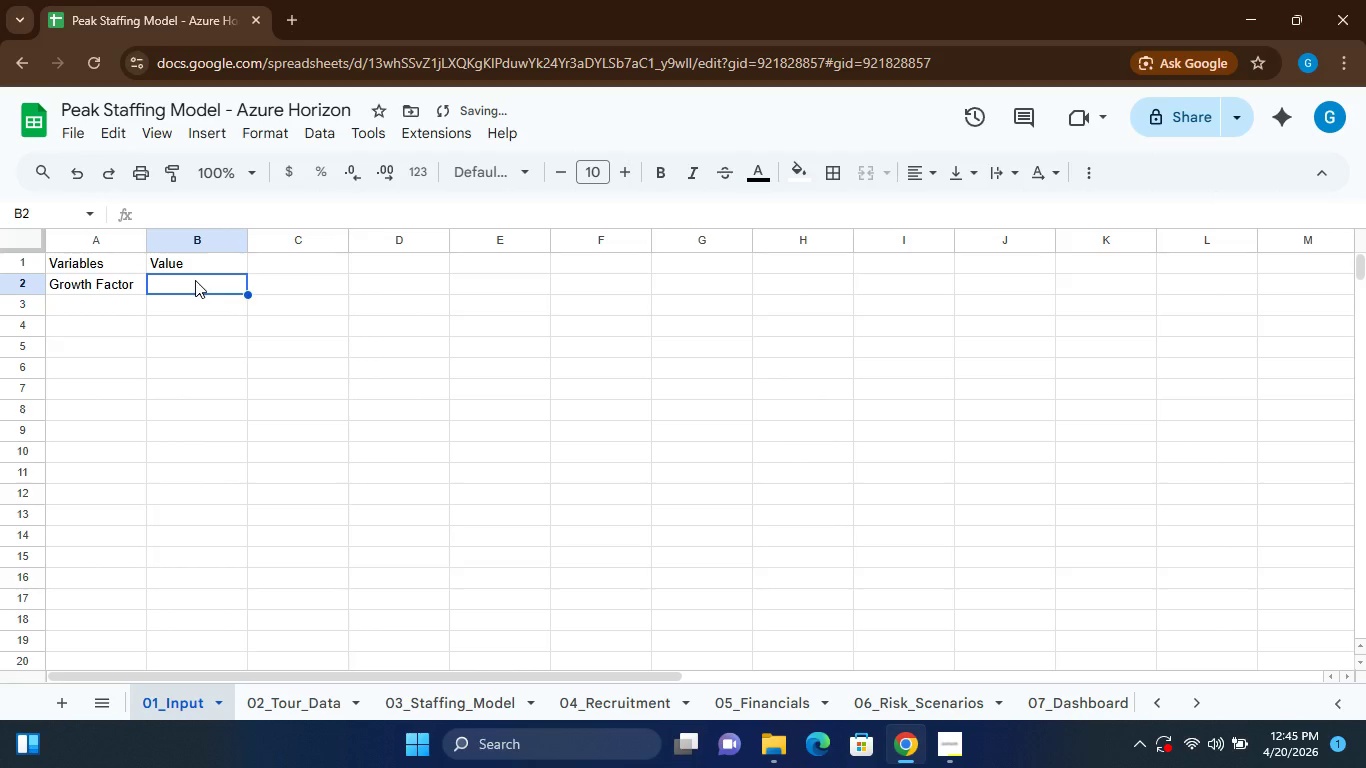 
key(1)
 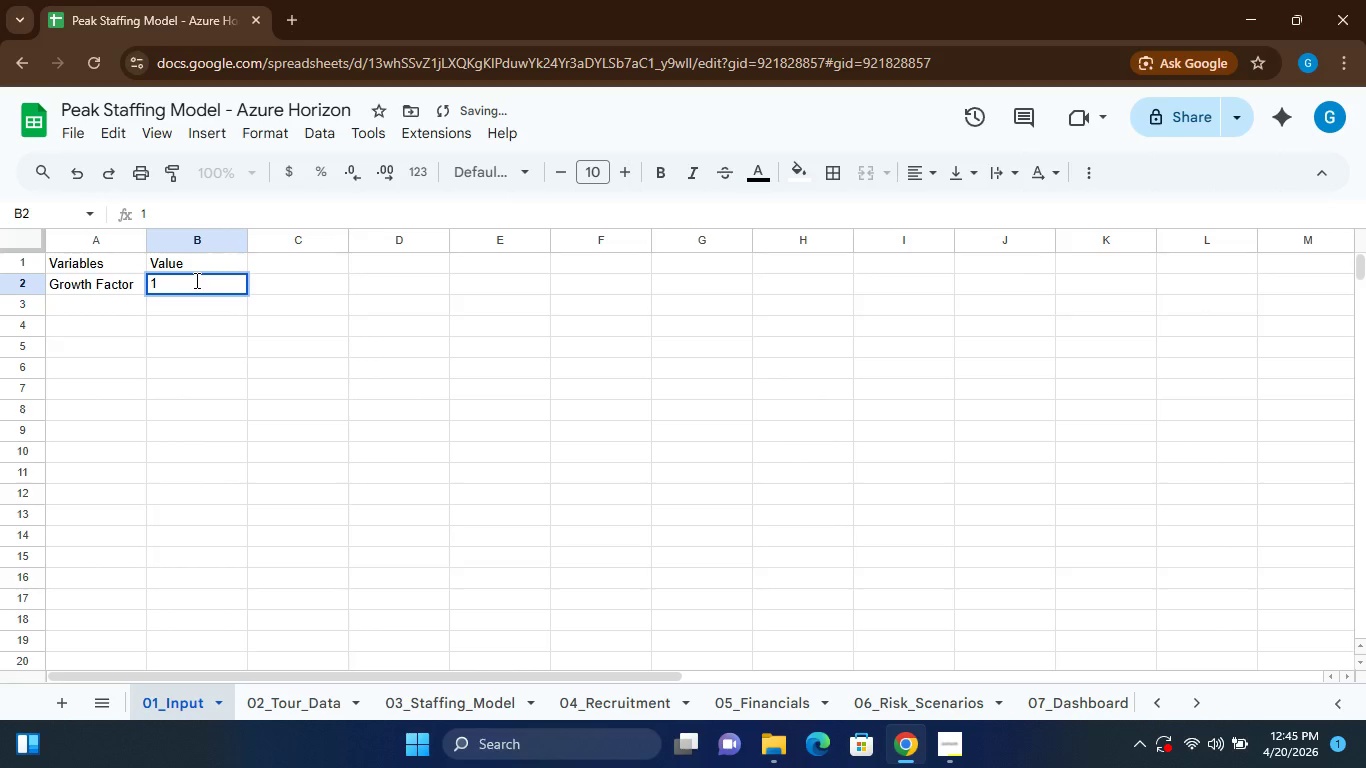 
key(Period)
 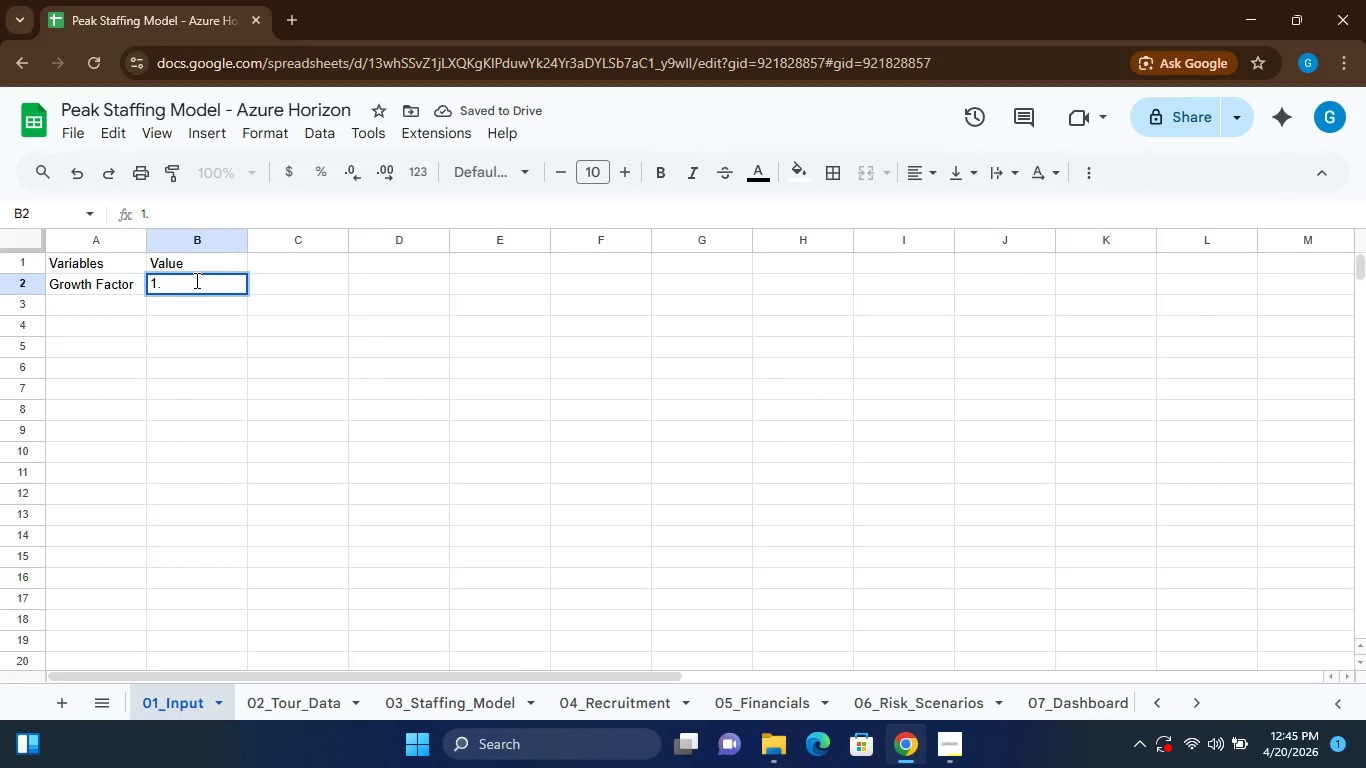 
key(2)
 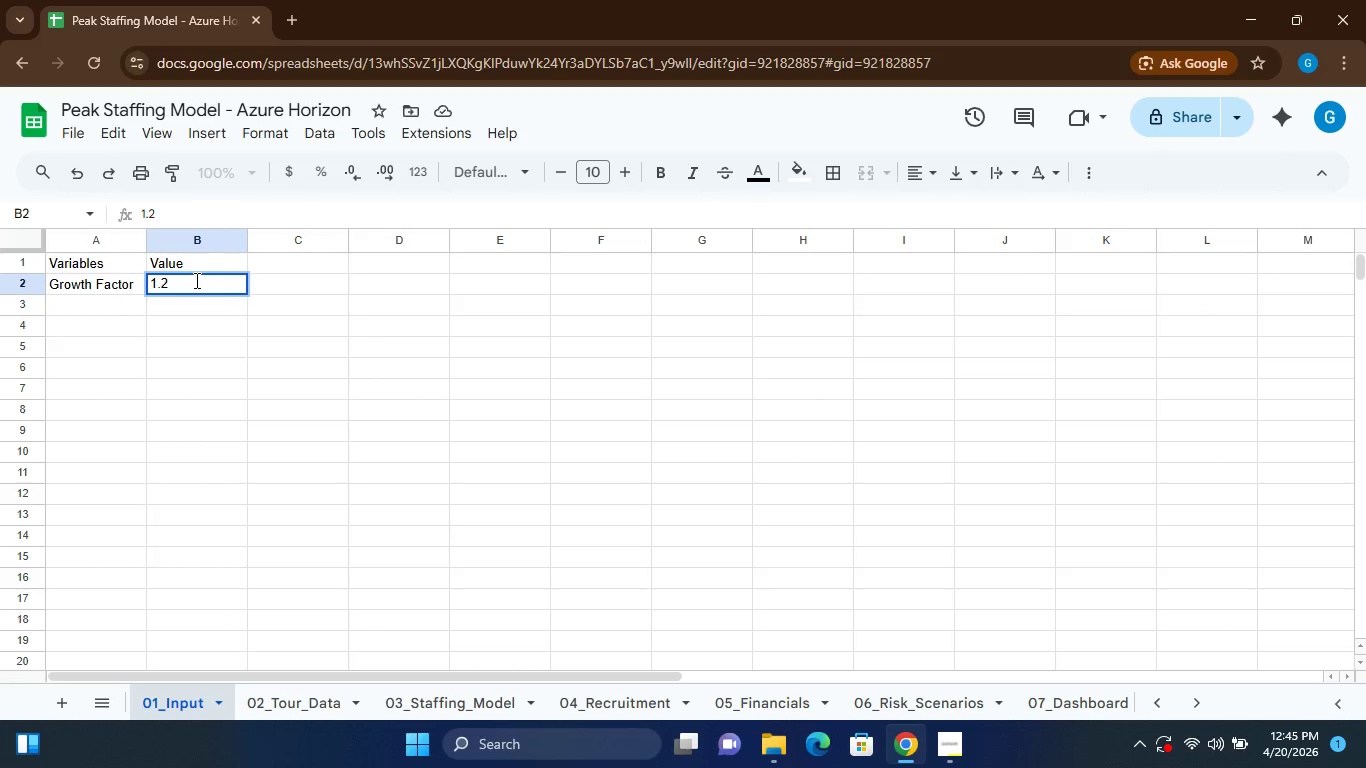 
left_click([94, 300])
 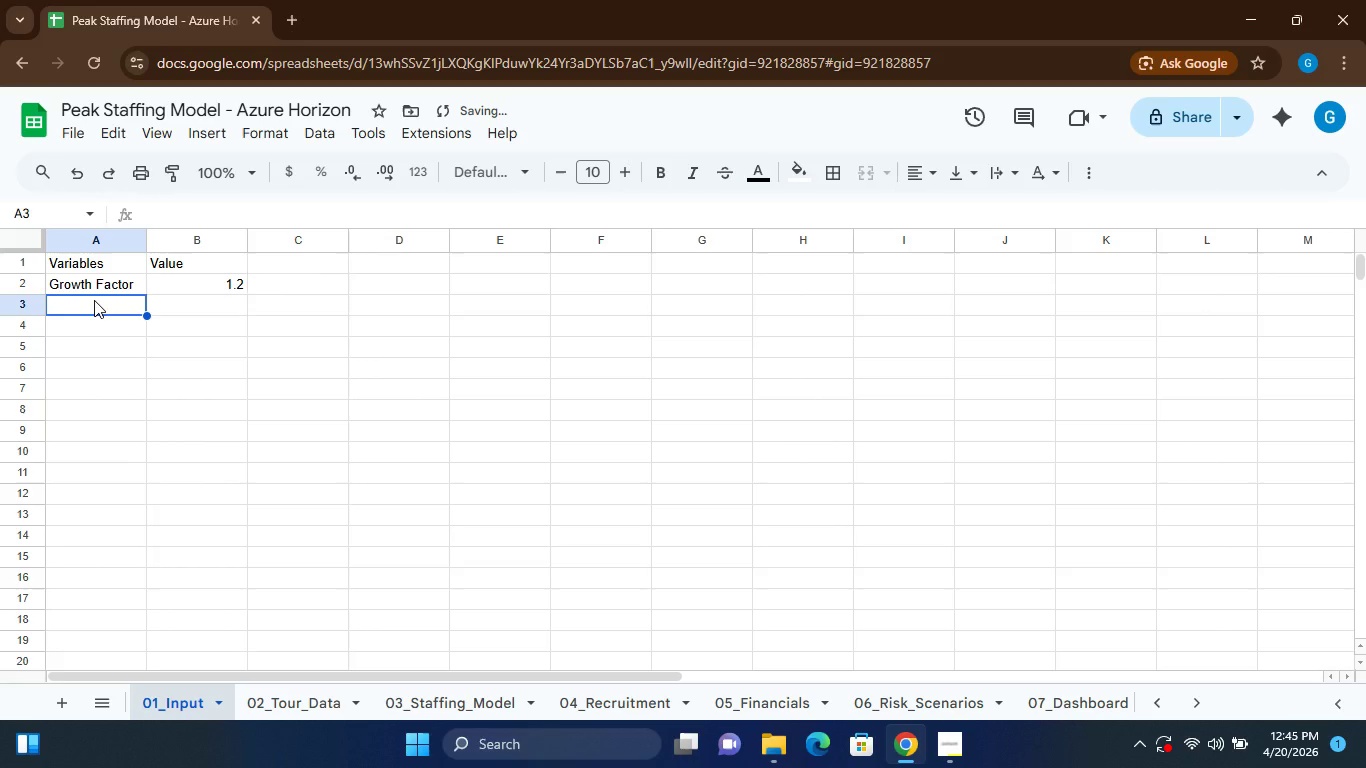 
type(Avg Guests per Booking)
 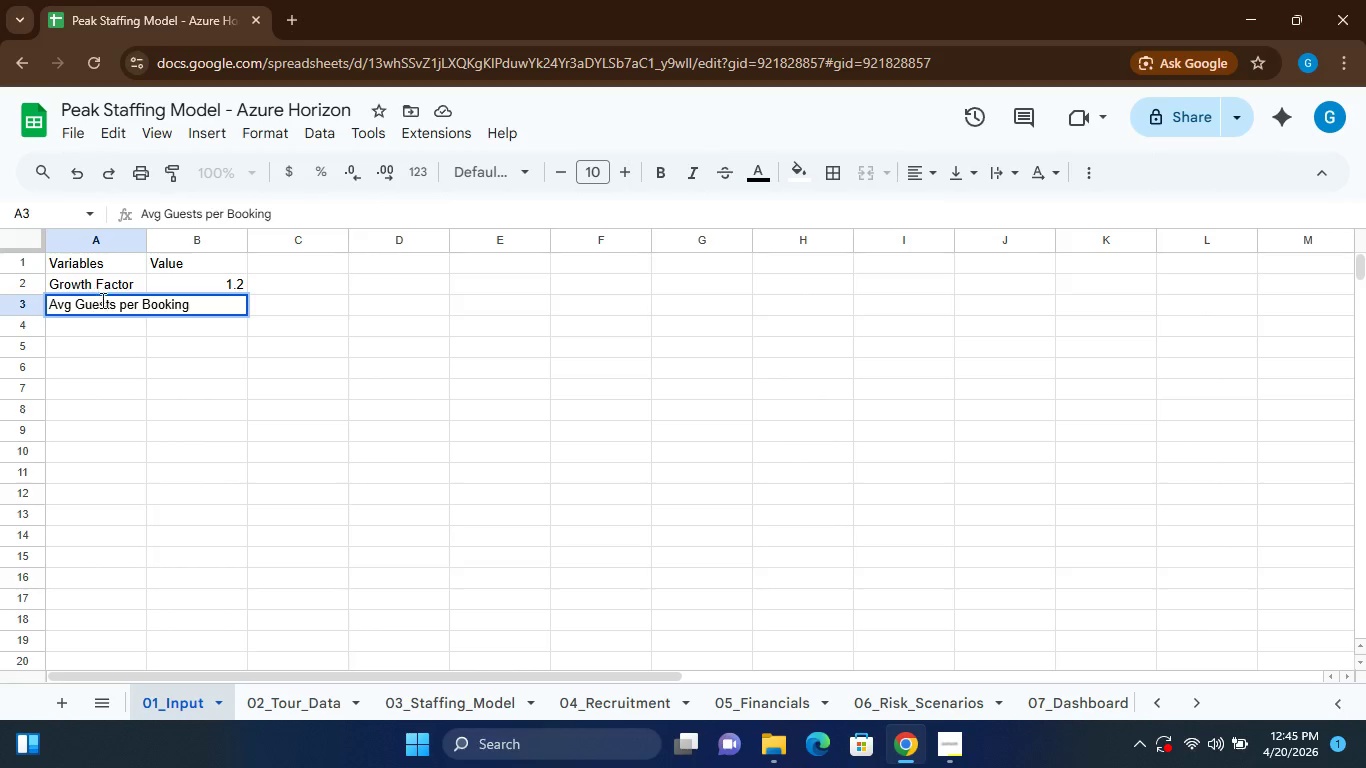 
key(ArrowRight)
 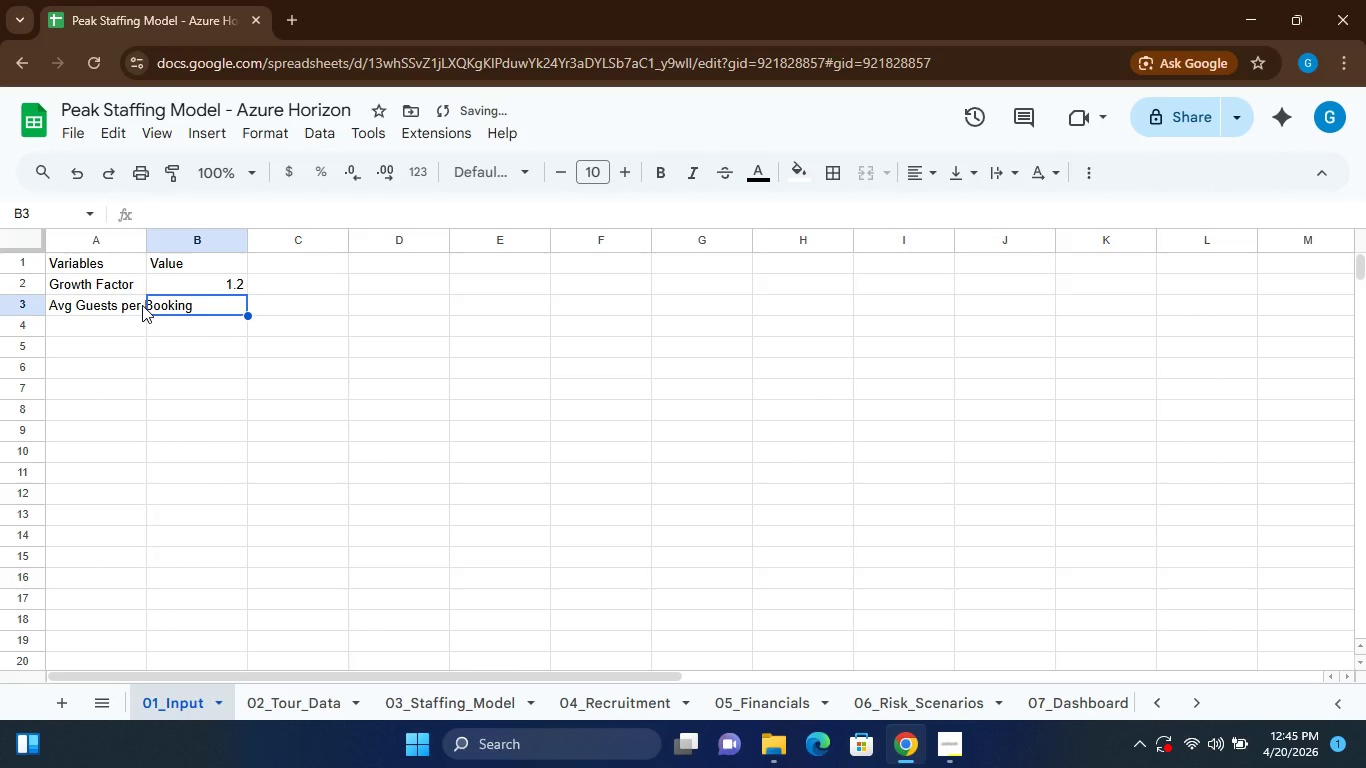 
key(8)